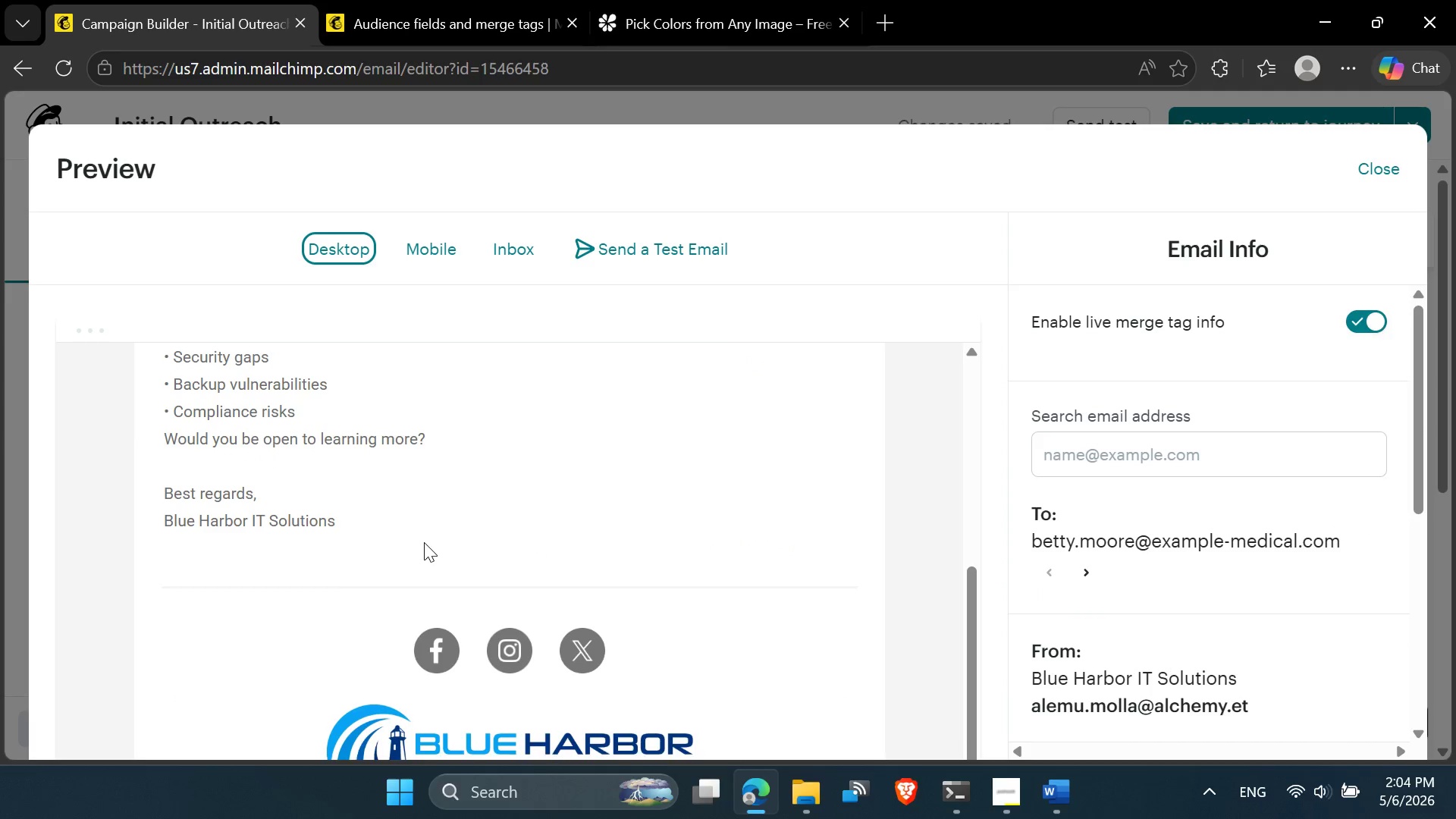 
left_click([1366, 171])
 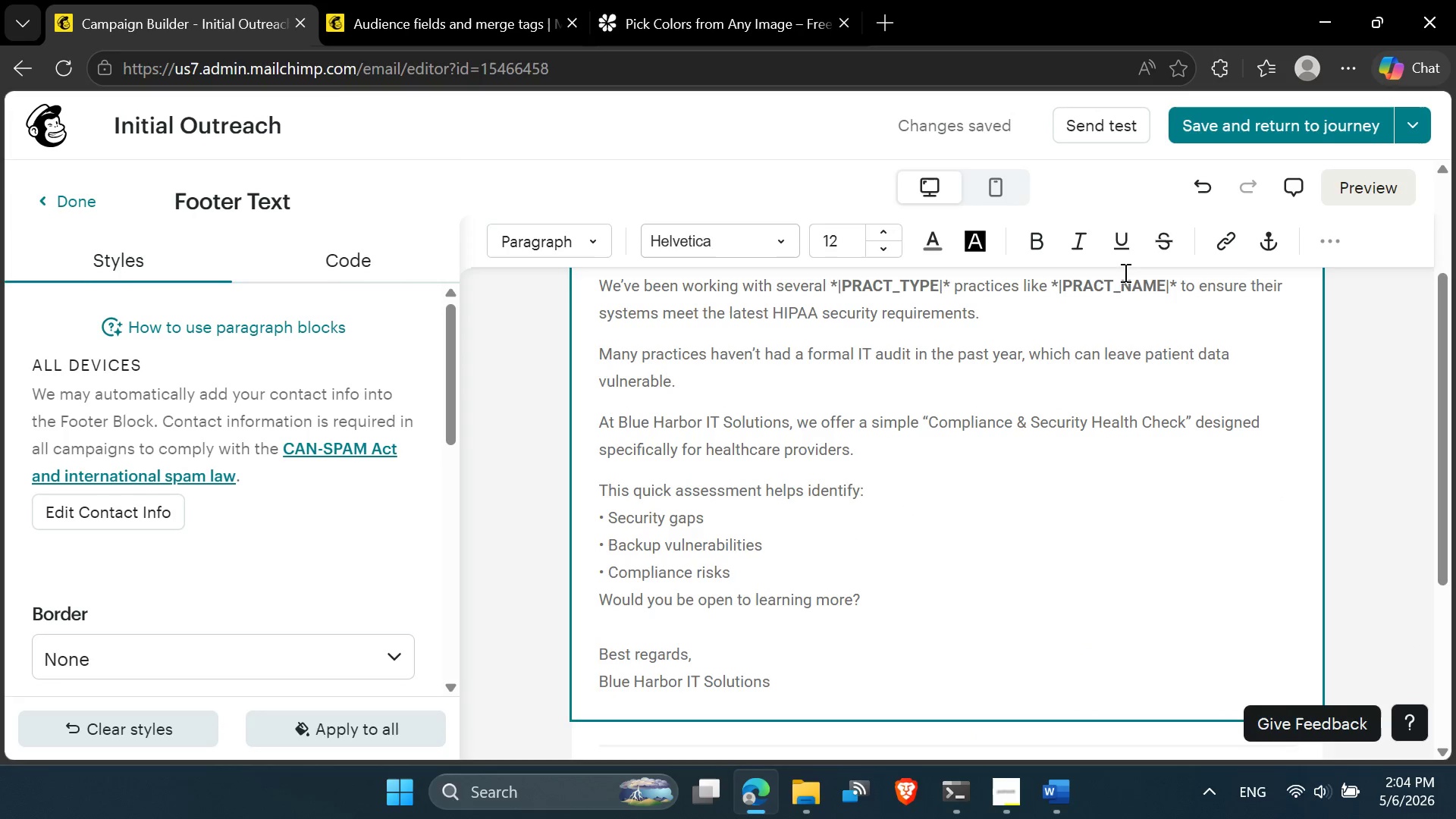 
left_click([1201, 120])
 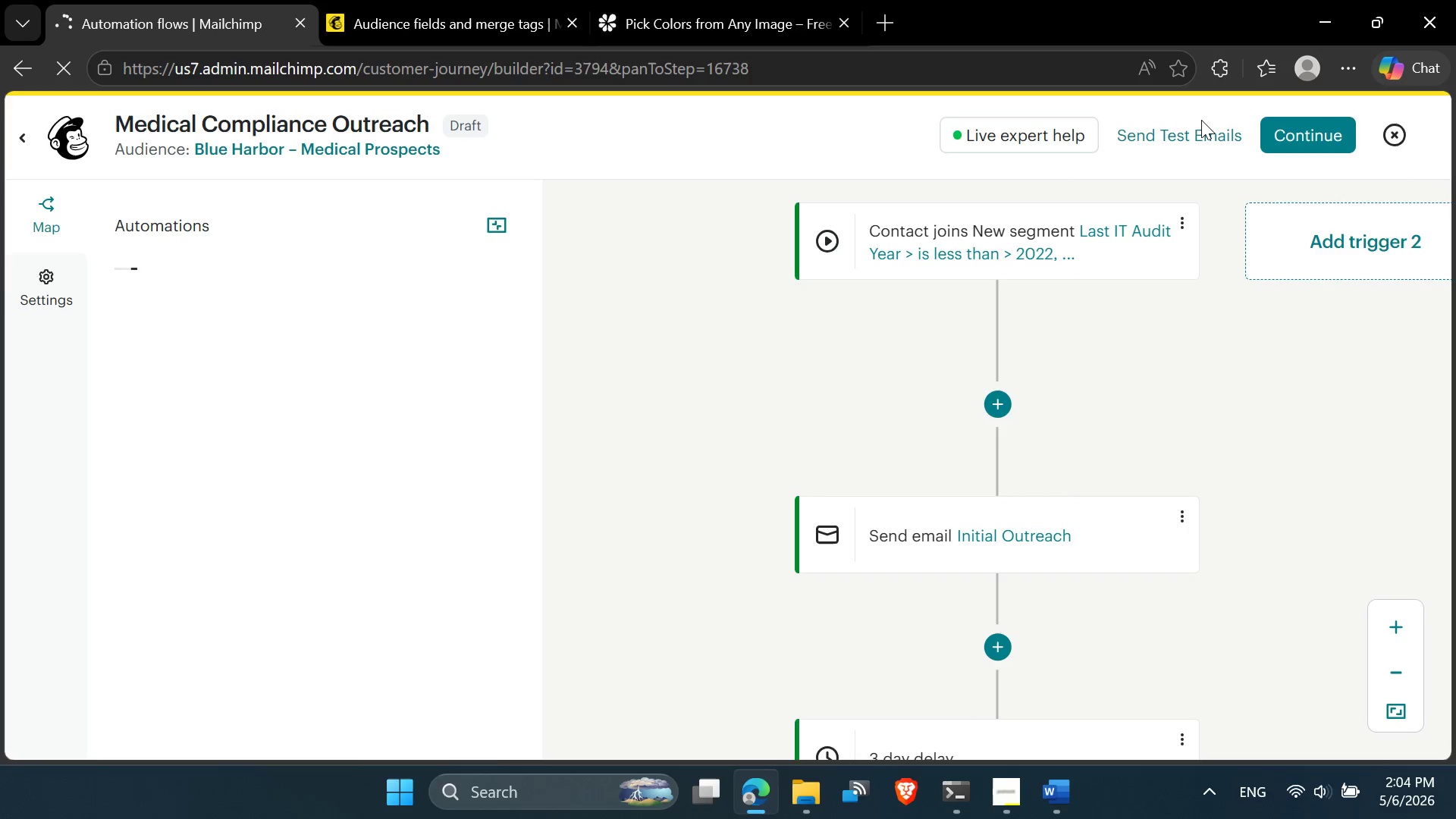 
wait(11.38)
 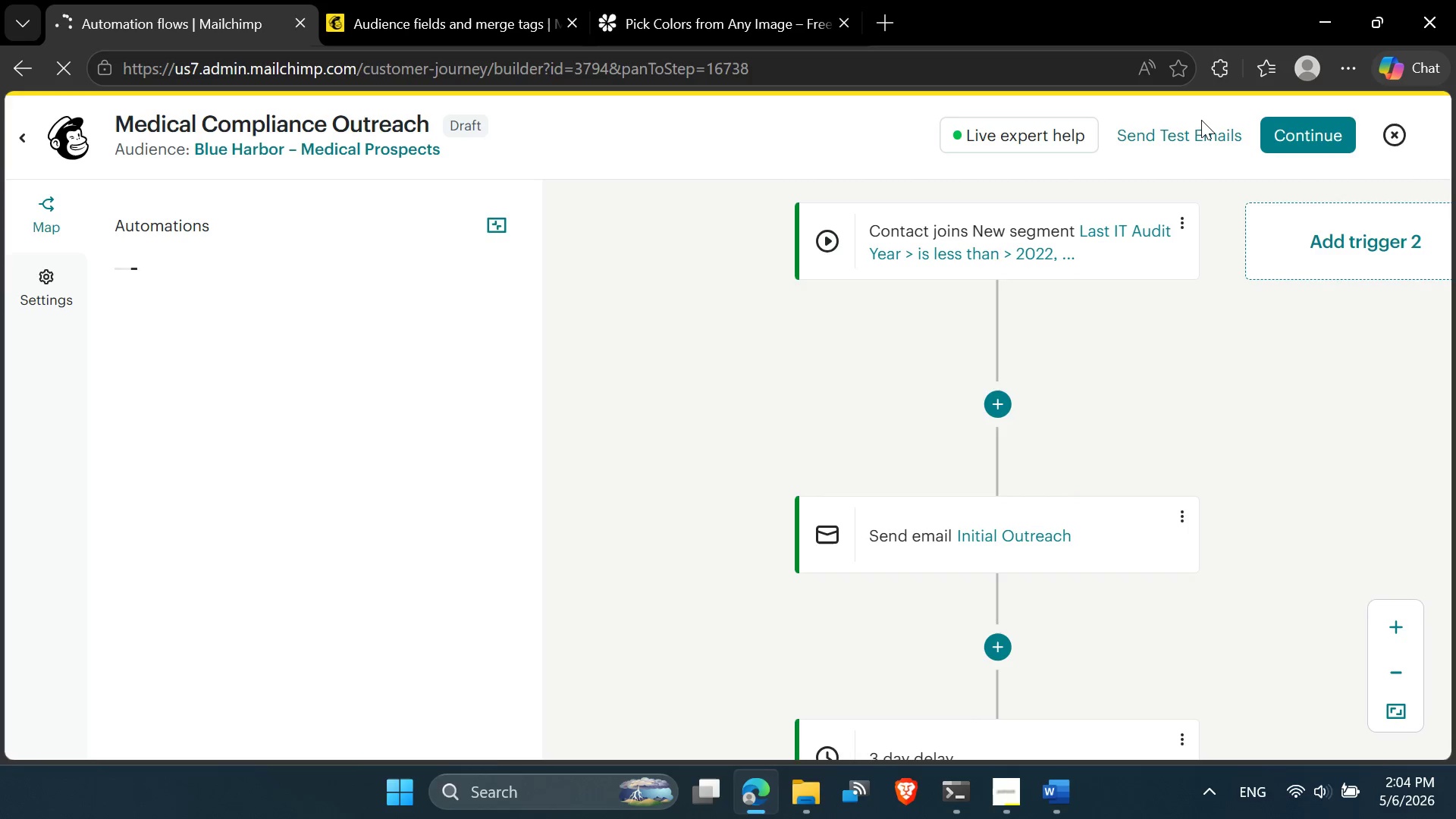 
left_click([993, 423])
 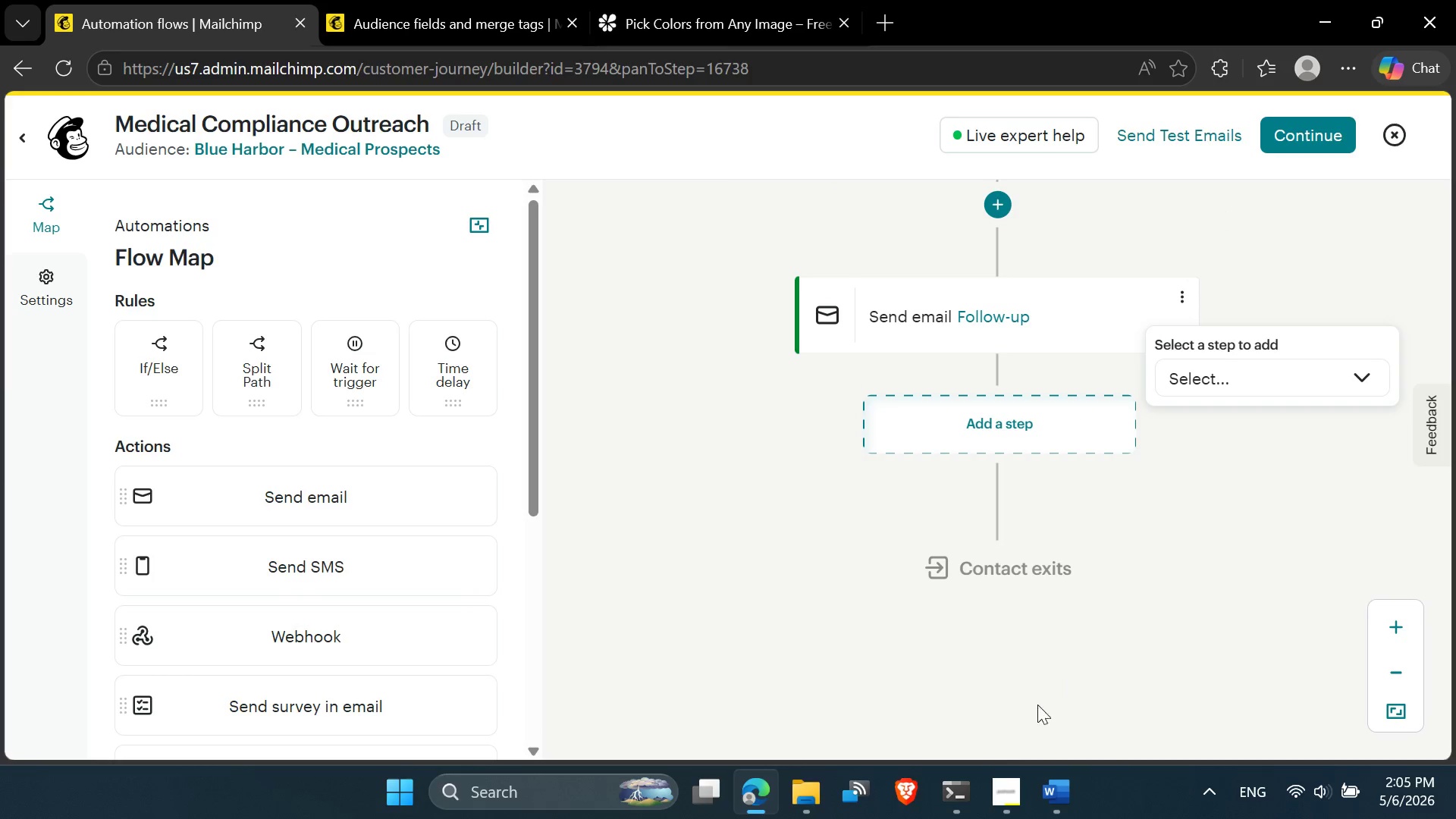 
left_click([1002, 771])